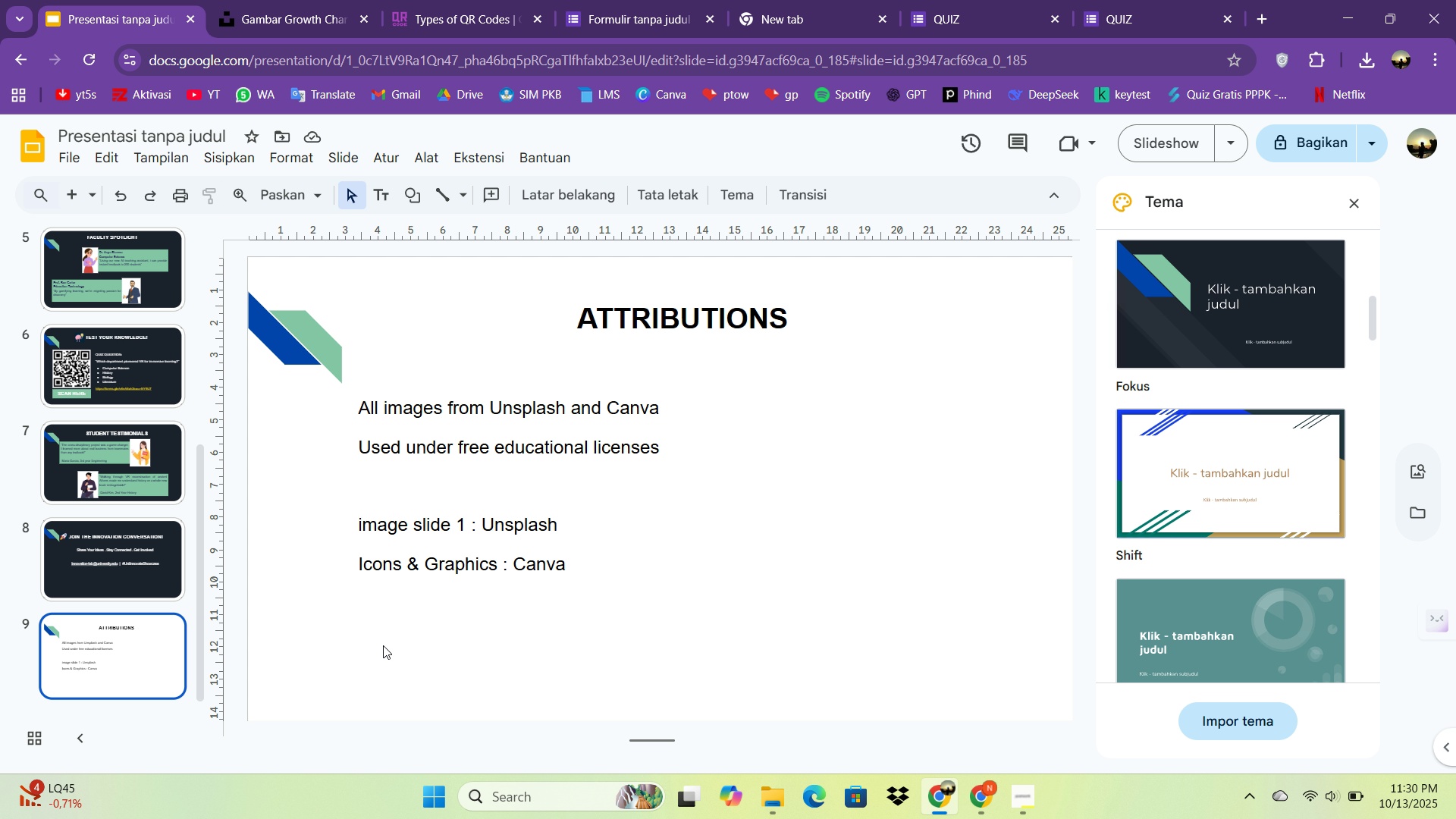 
left_click([363, 679])
 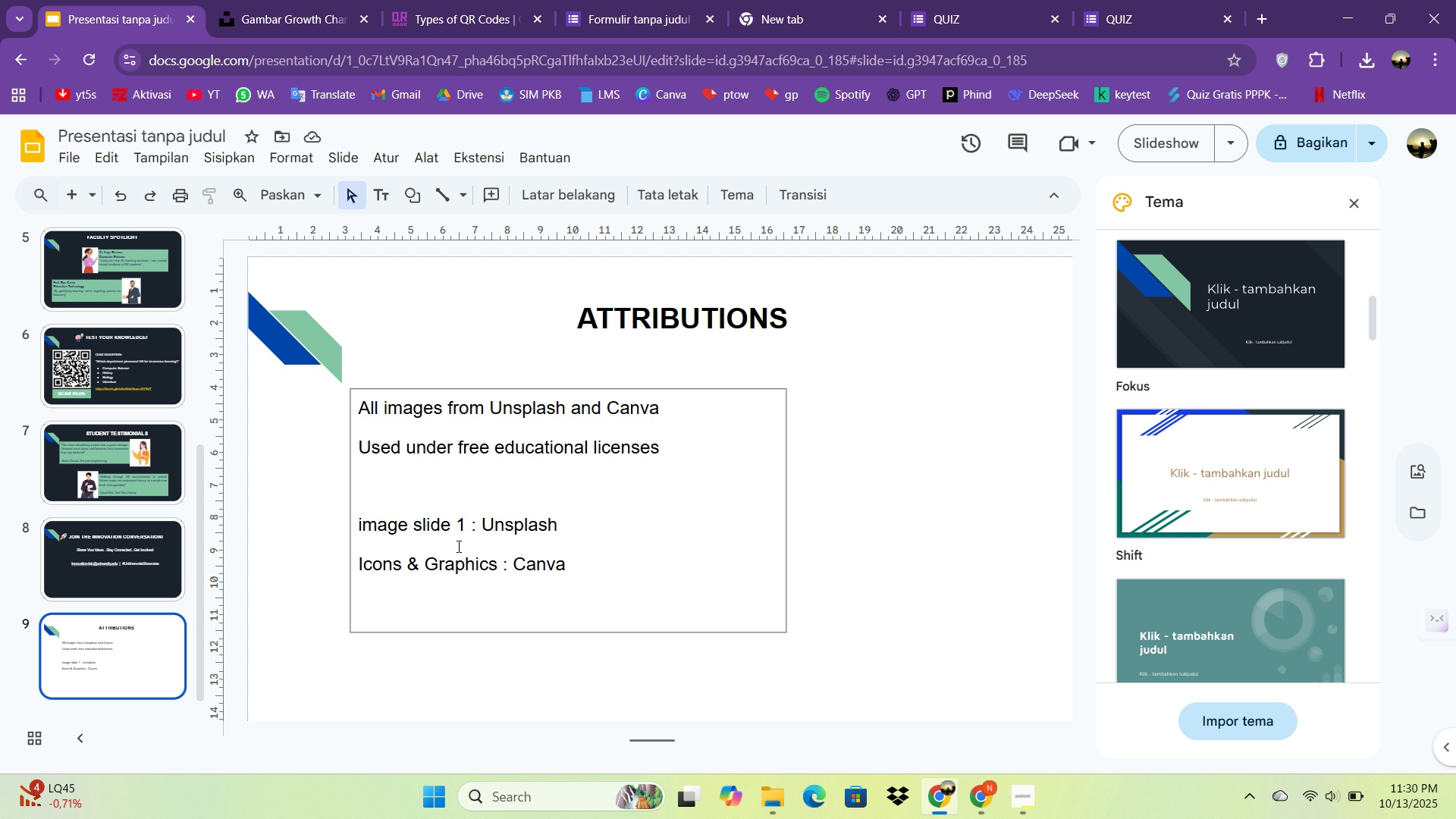 
wait(20.61)
 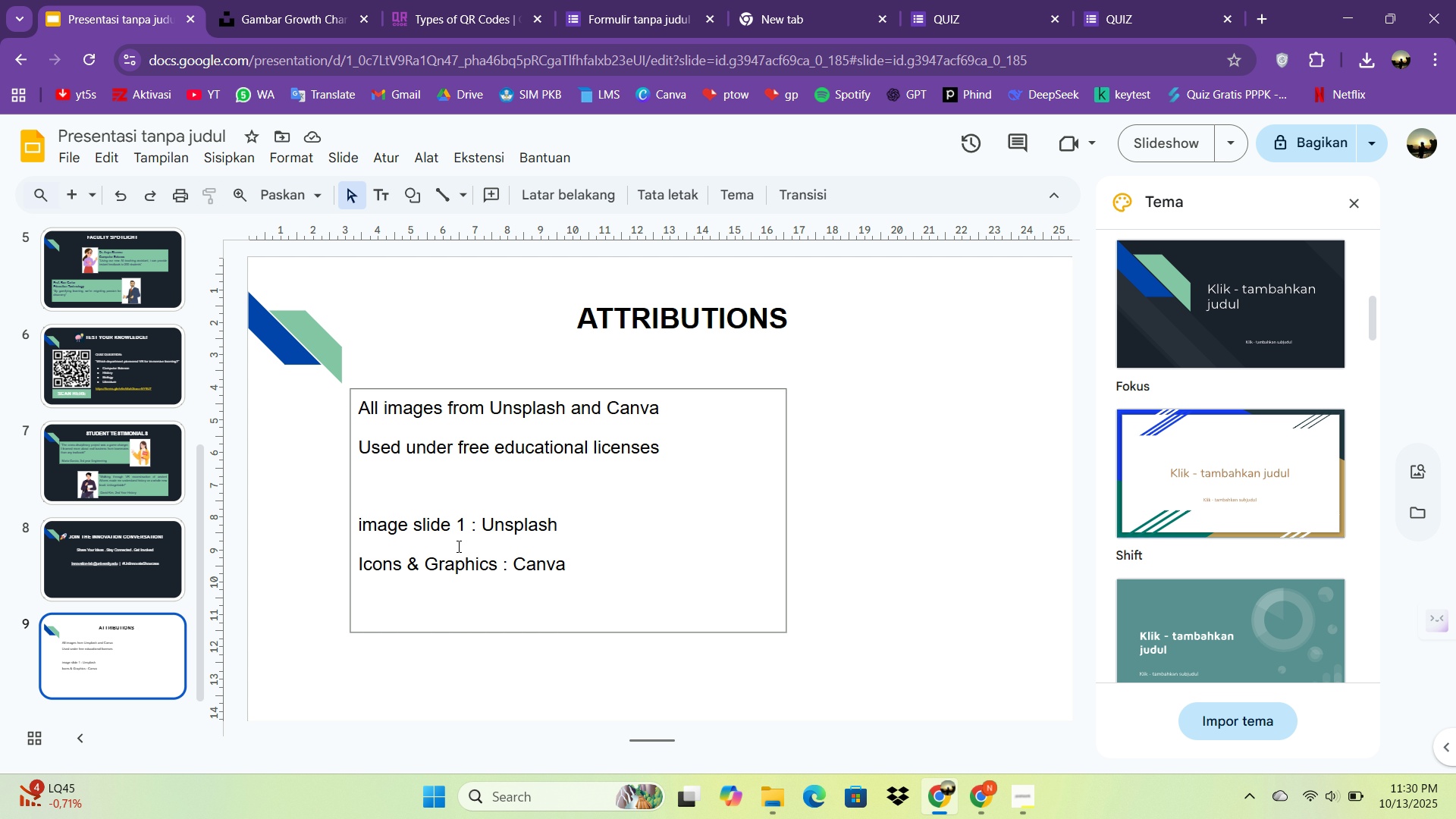 
left_click([1297, 137])
 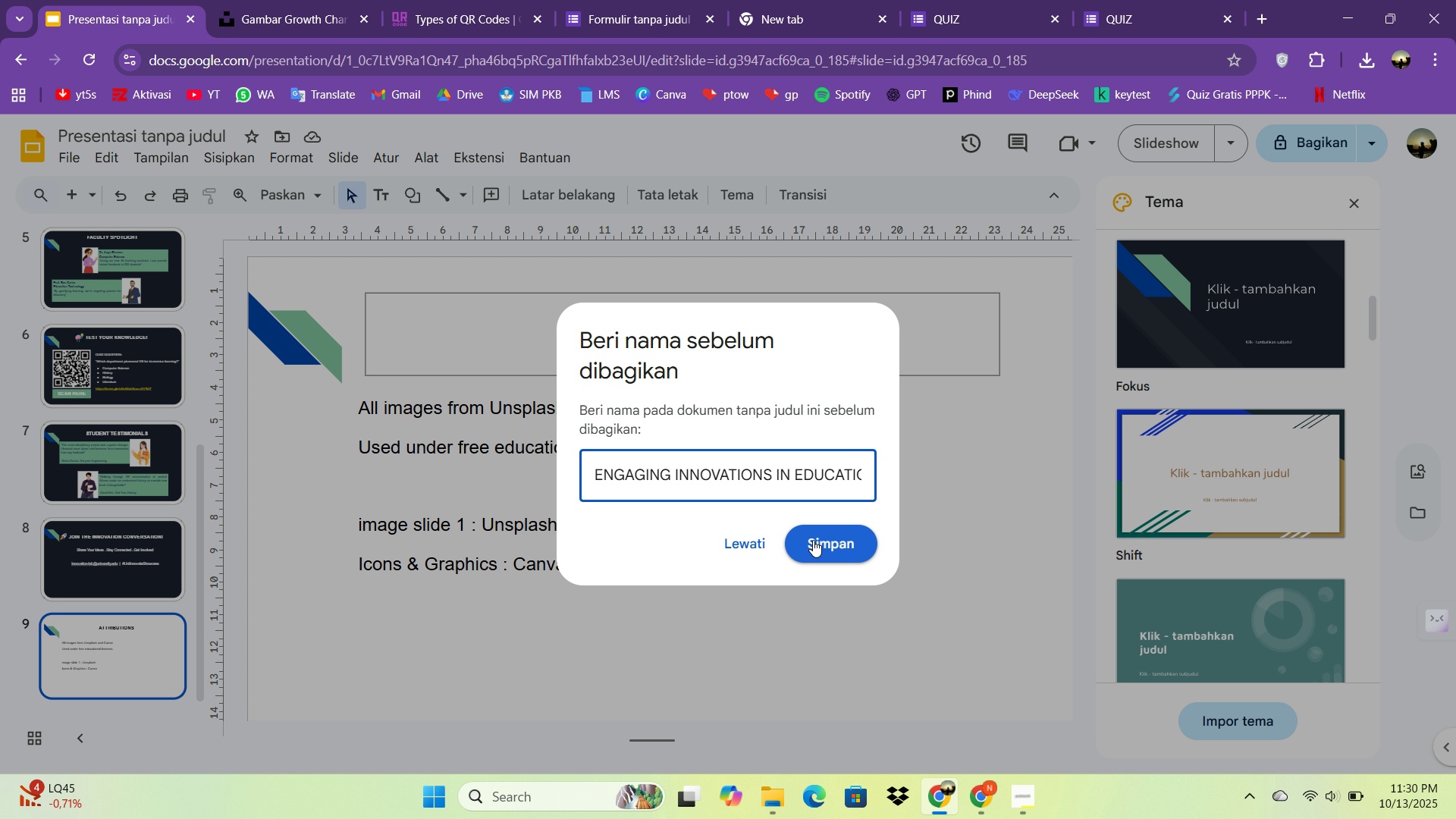 
double_click([818, 541])
 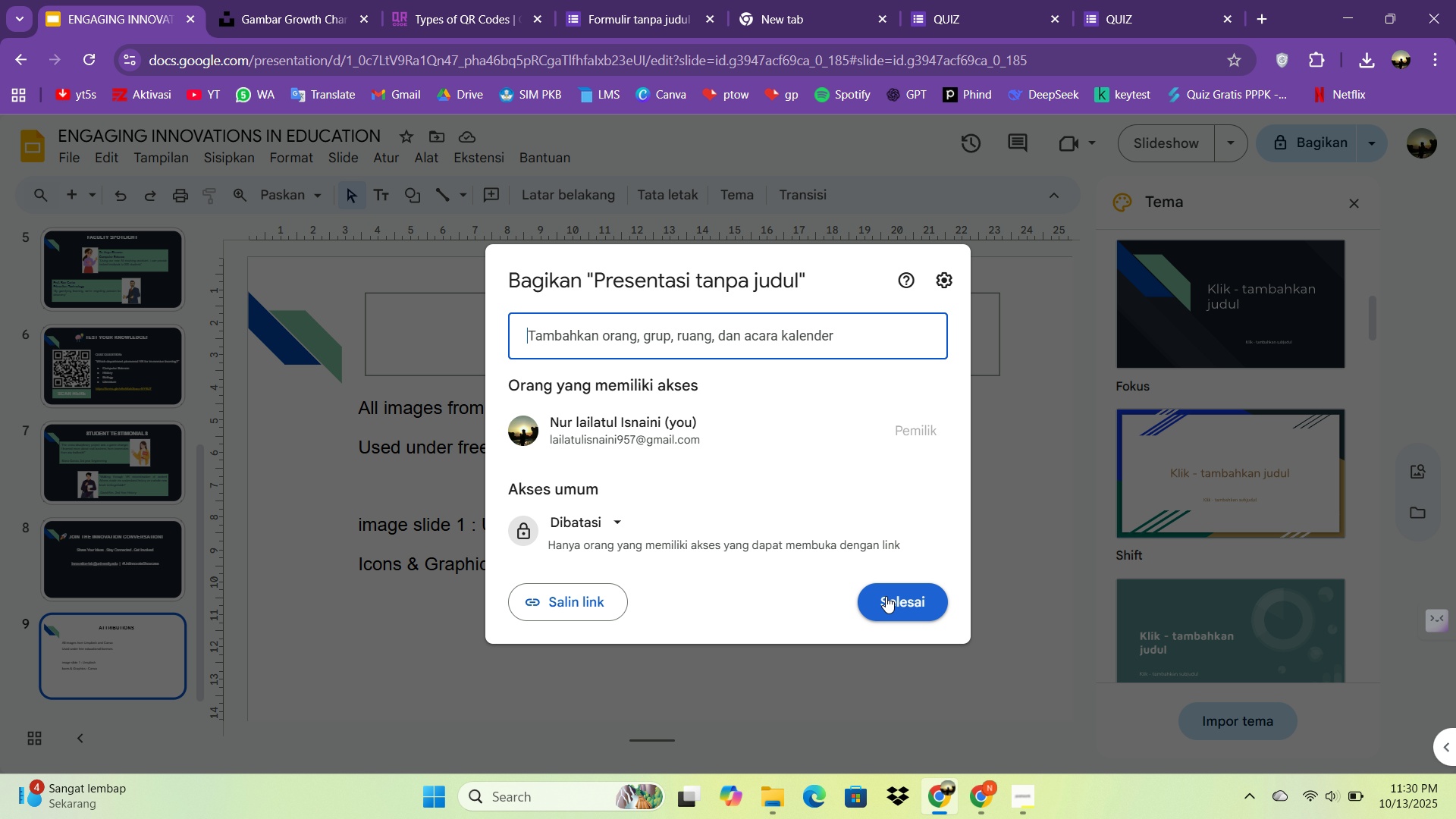 
double_click([886, 596])
 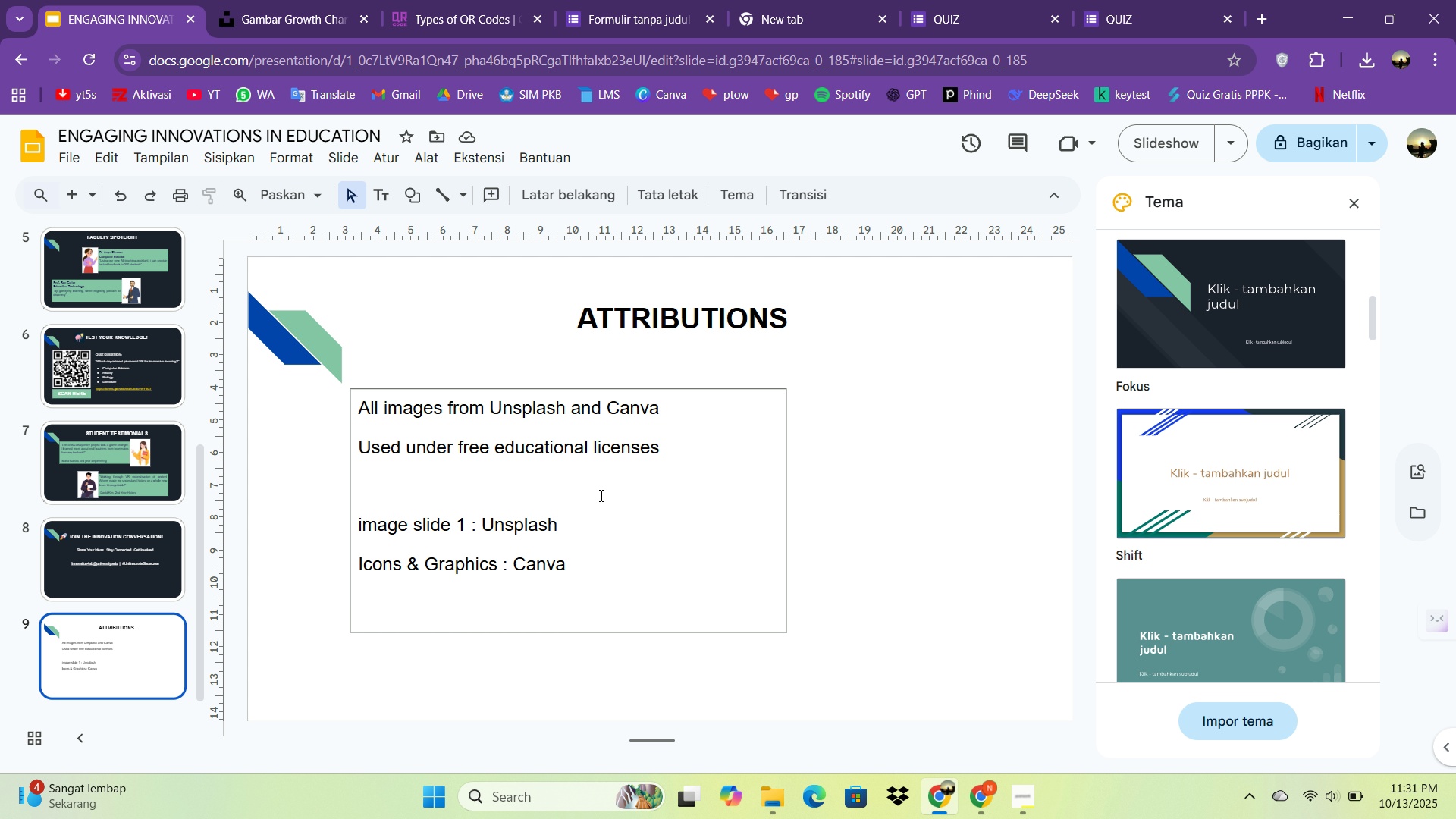 
wait(6.78)
 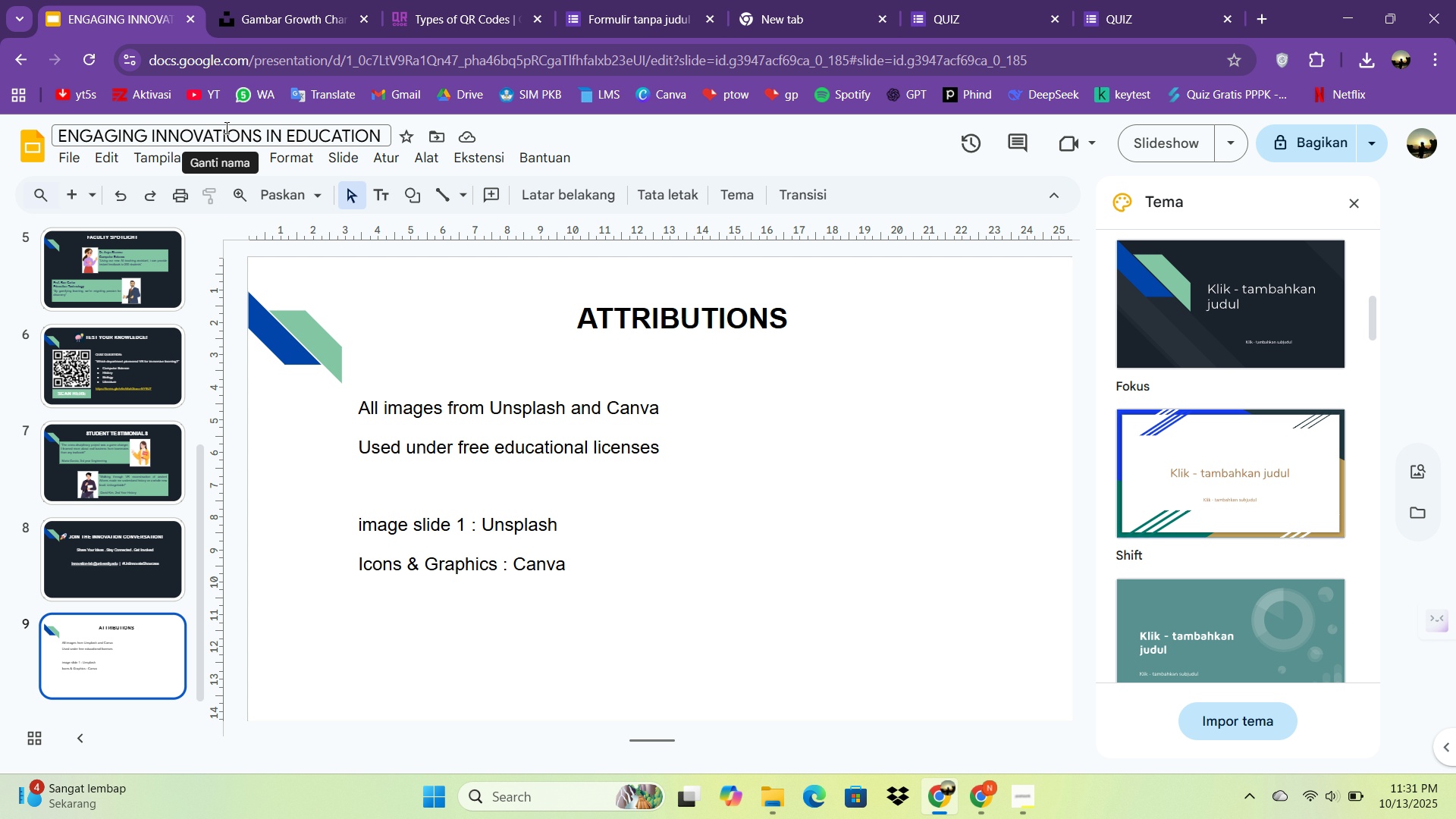 
left_click([1023, 802])